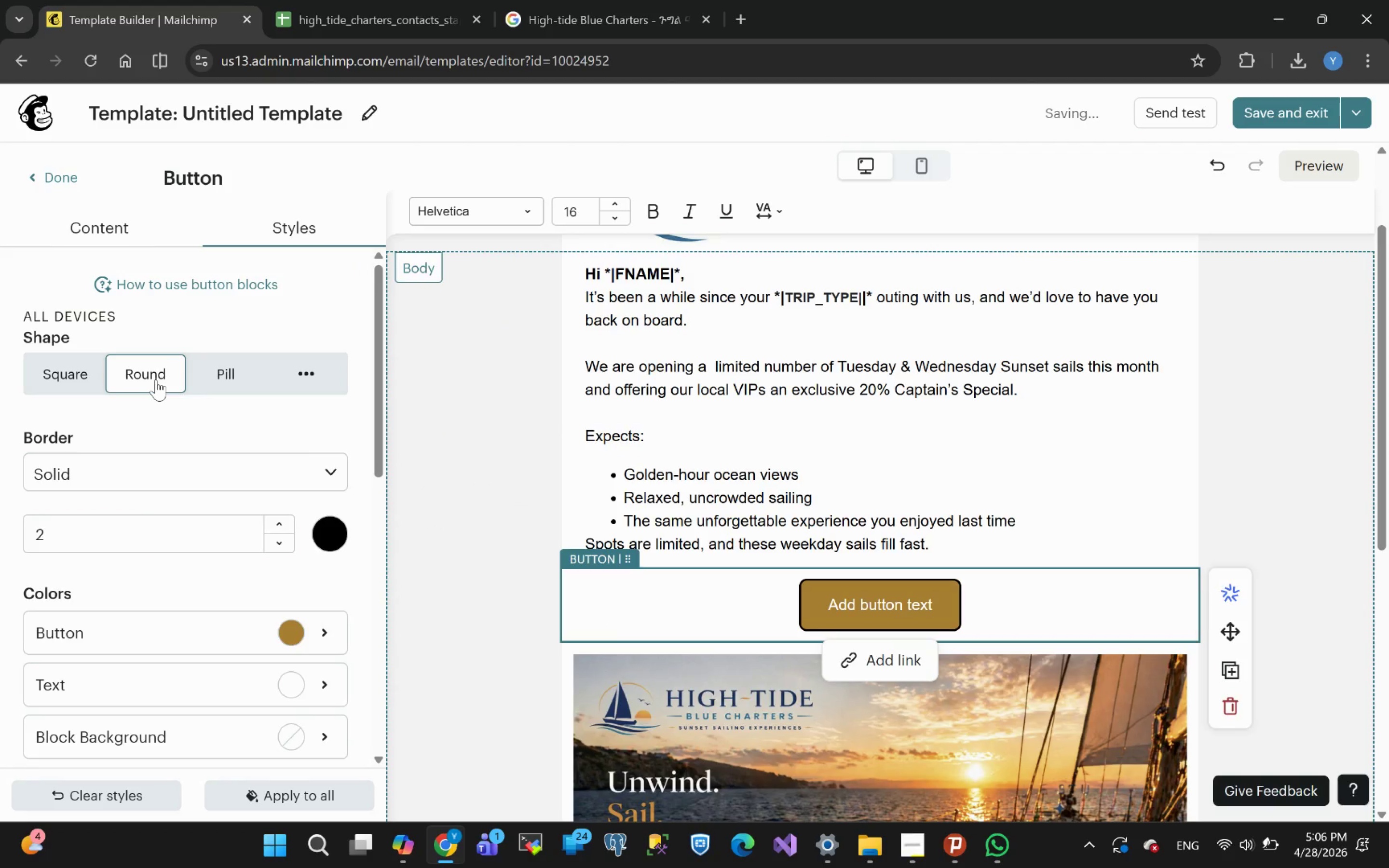 
left_click([338, 540])
 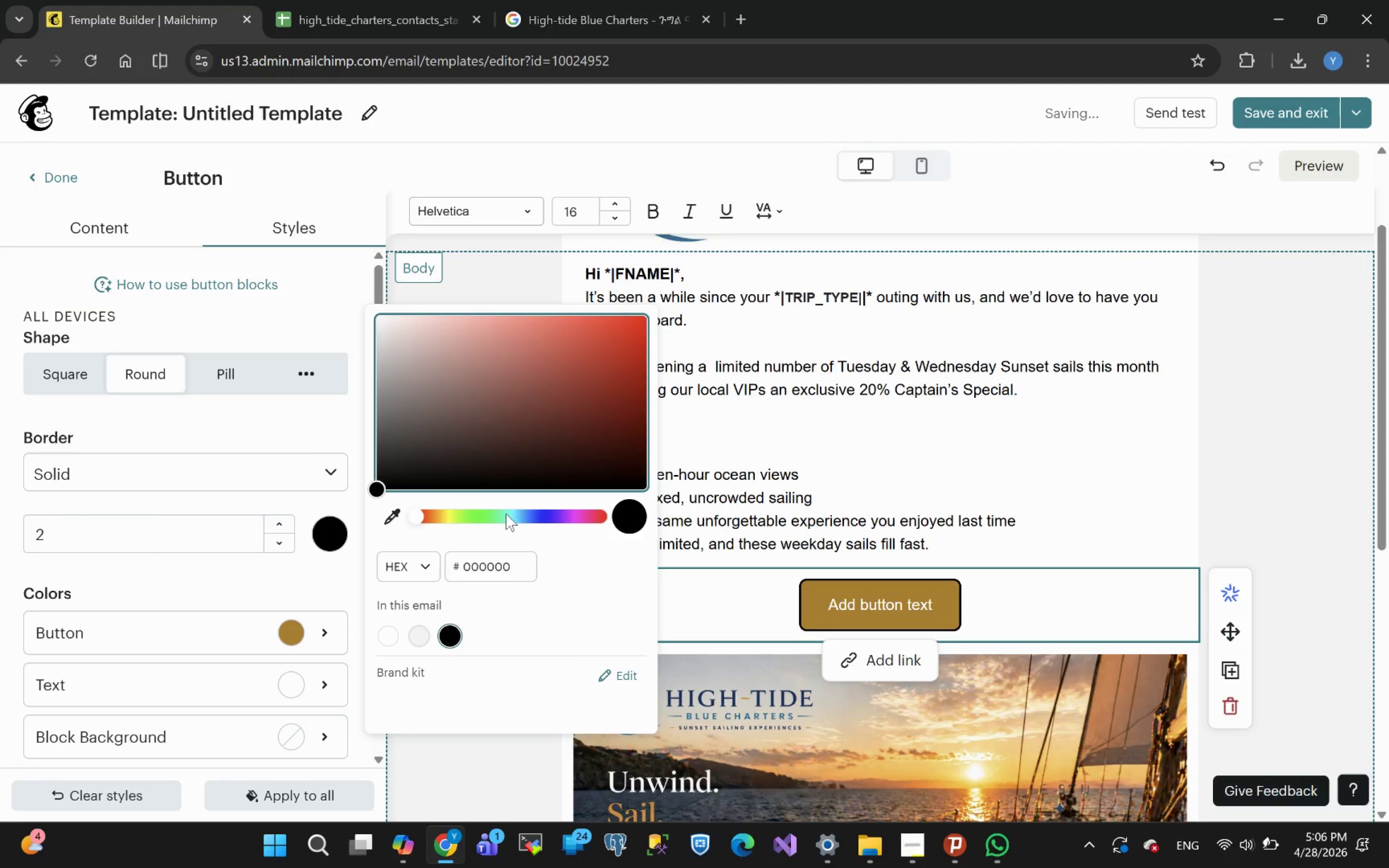 
left_click([482, 518])
 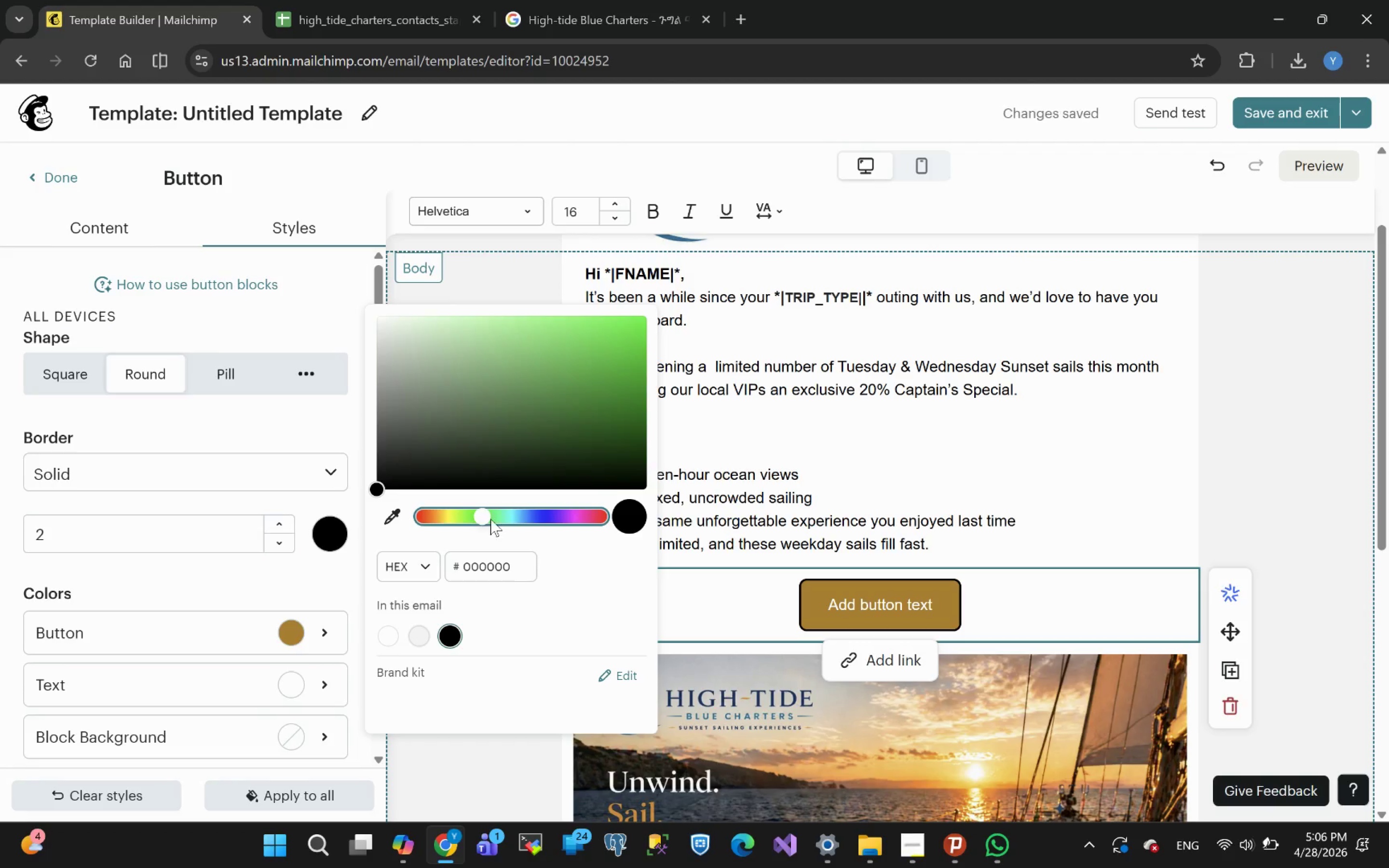 
left_click([497, 519])
 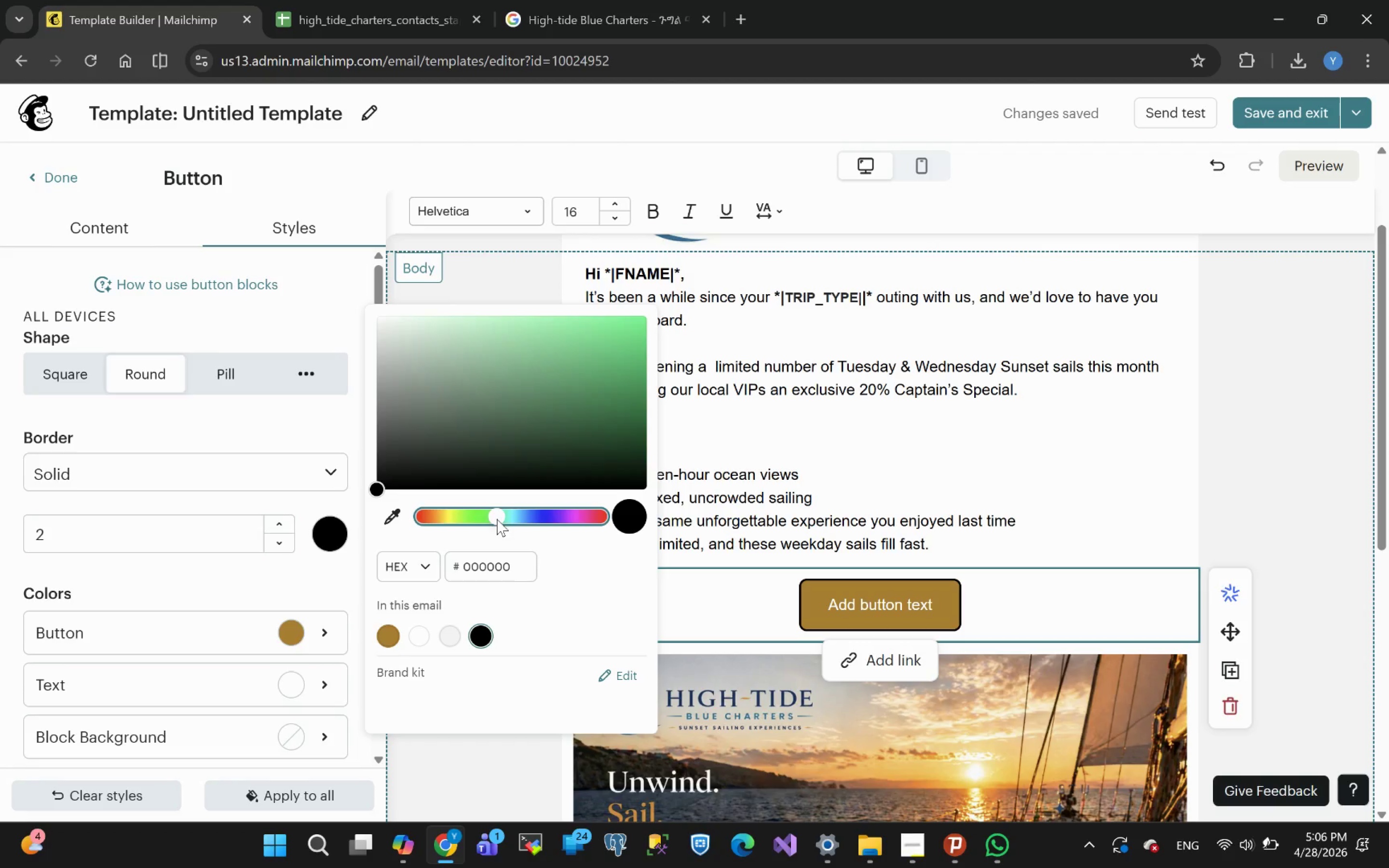 
left_click_drag(start_coordinate=[497, 519], to_coordinate=[515, 523])
 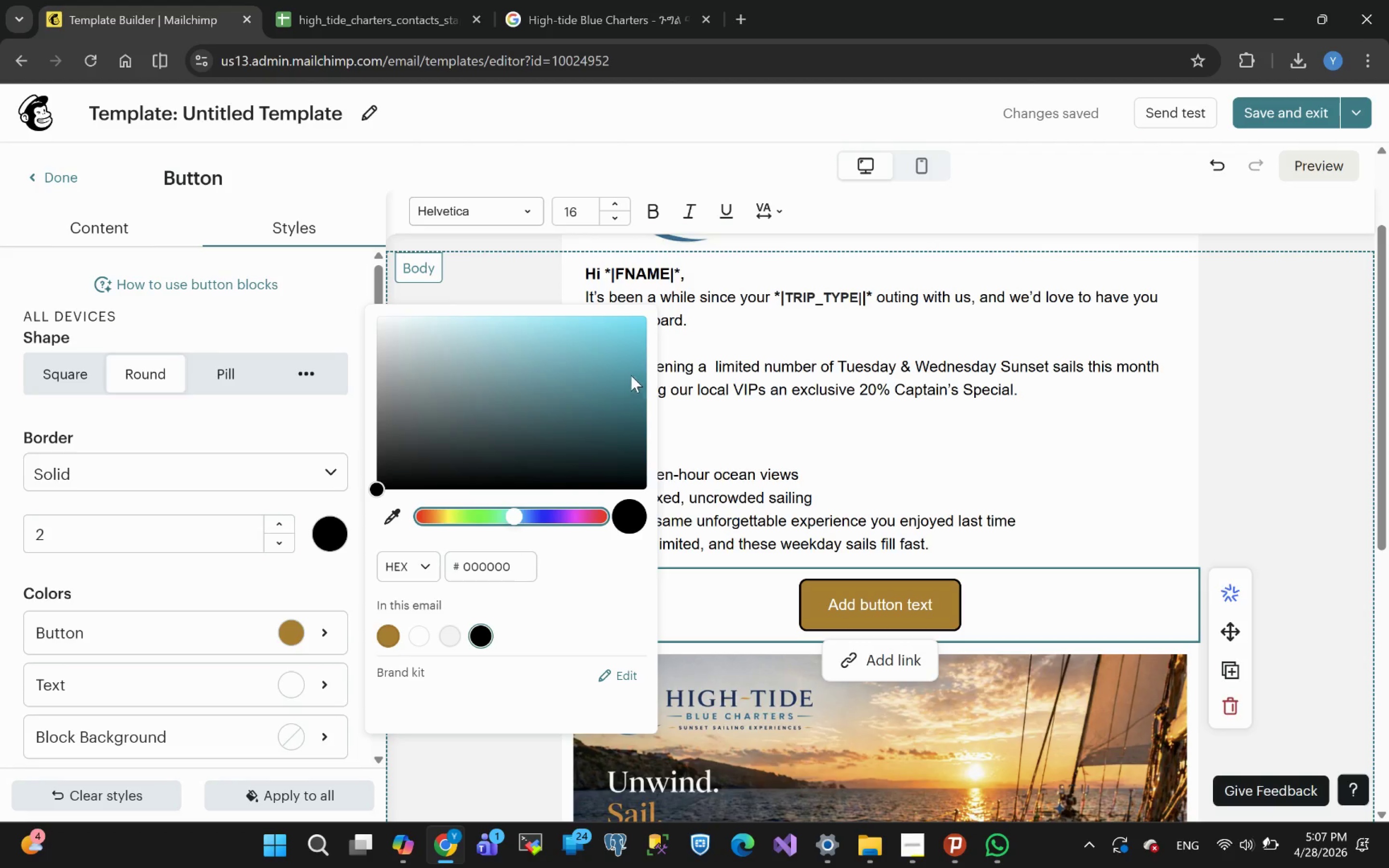 
left_click([631, 368])
 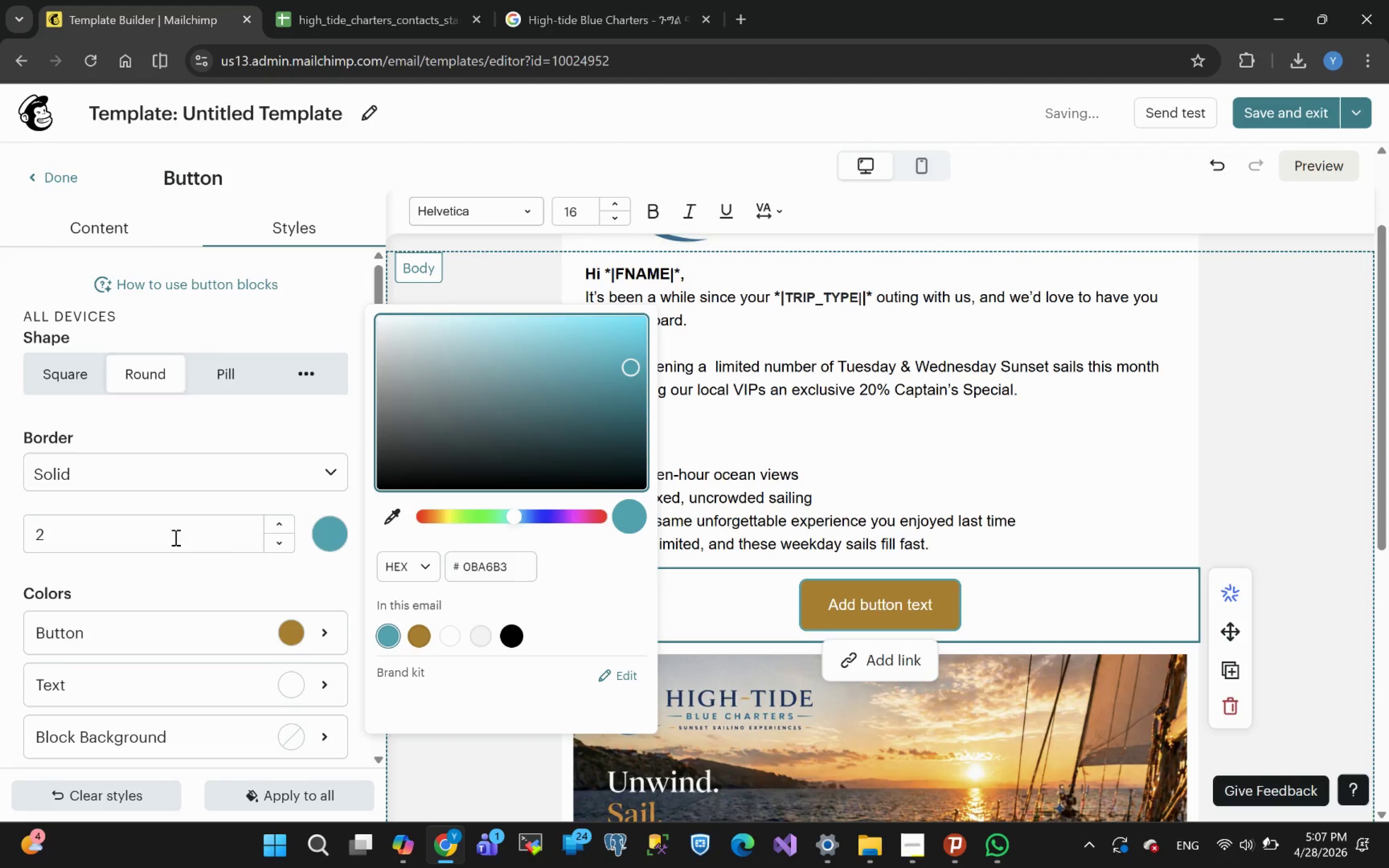 
left_click([286, 529])
 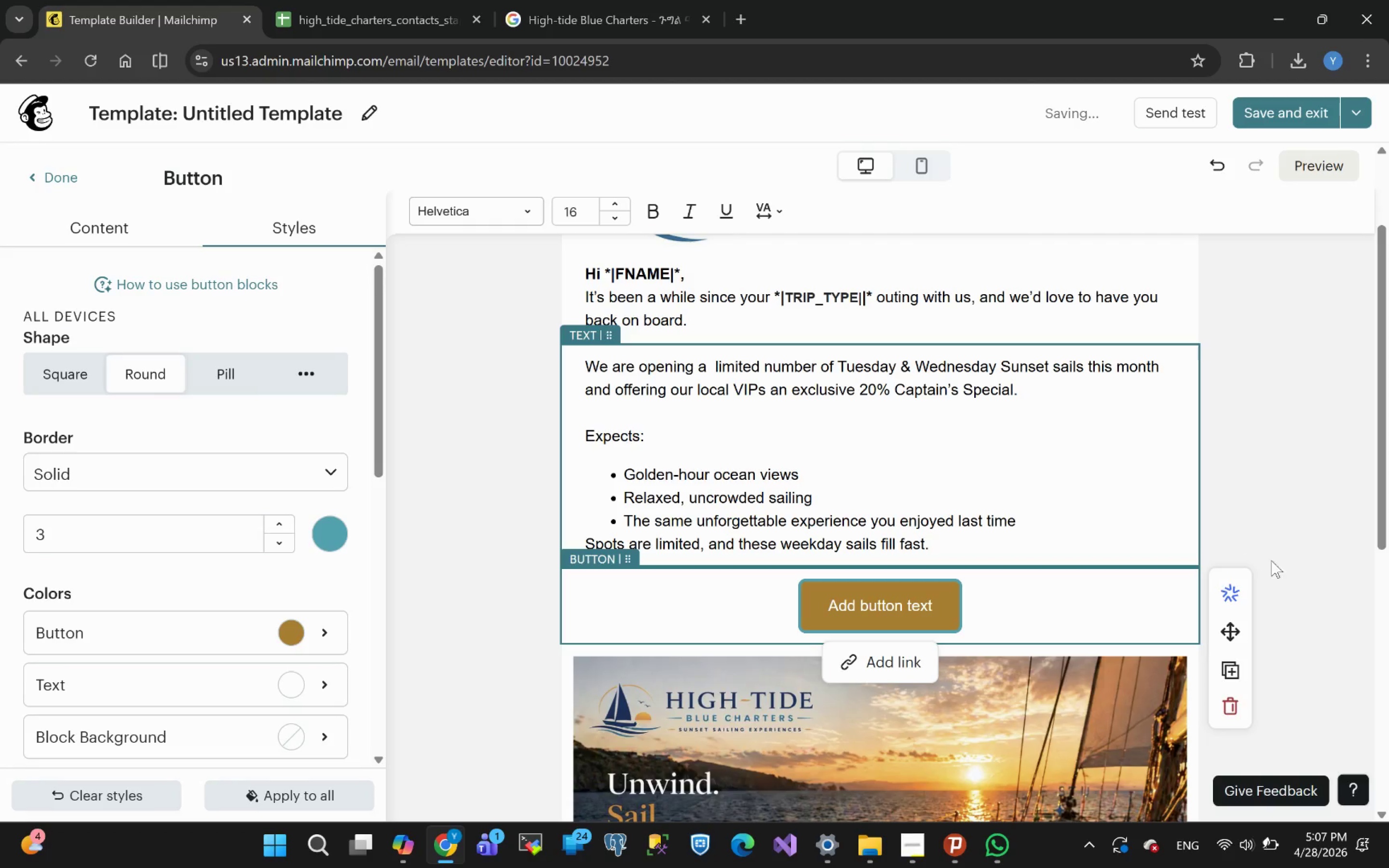 
left_click([1276, 522])
 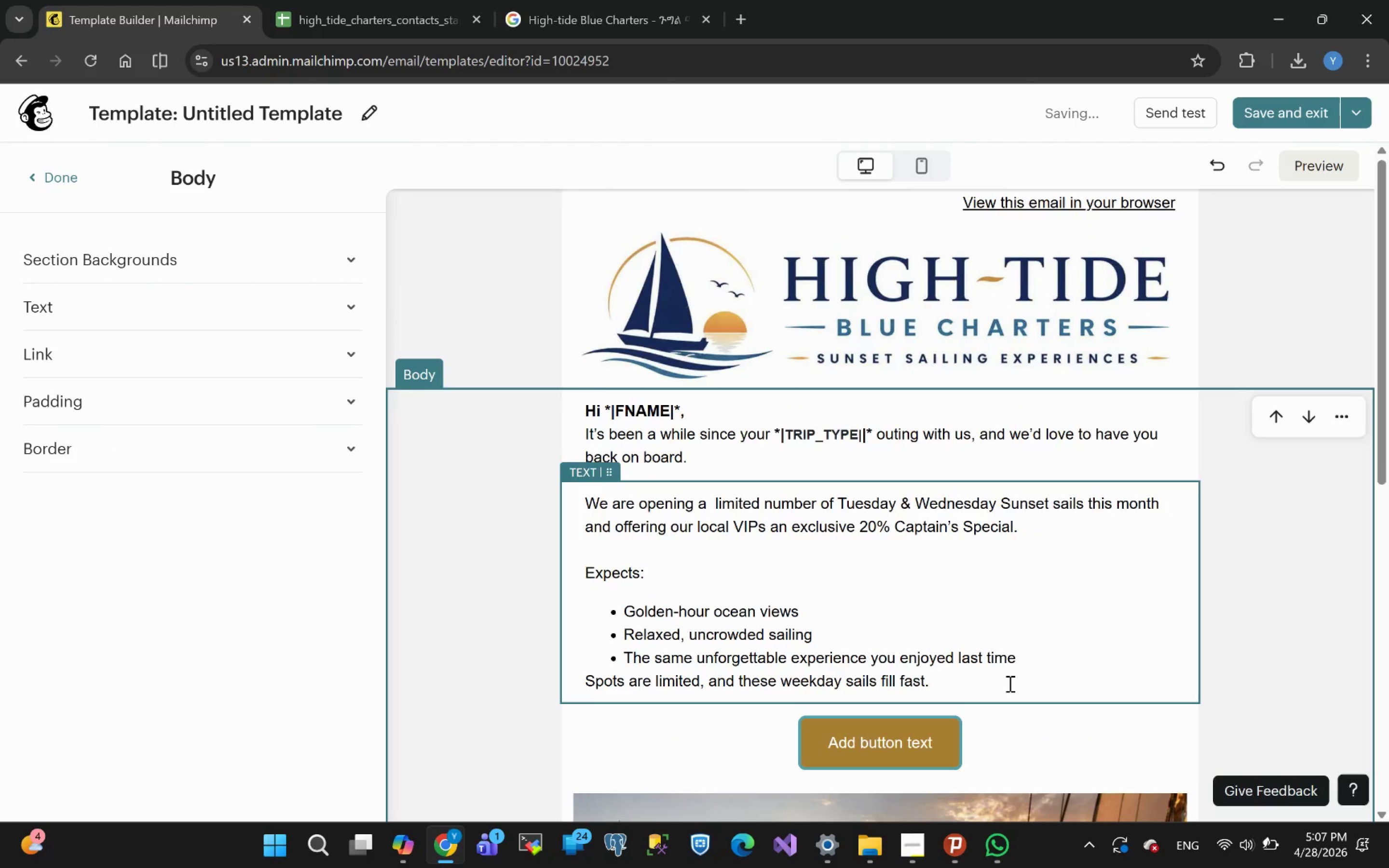 
wait(5.05)
 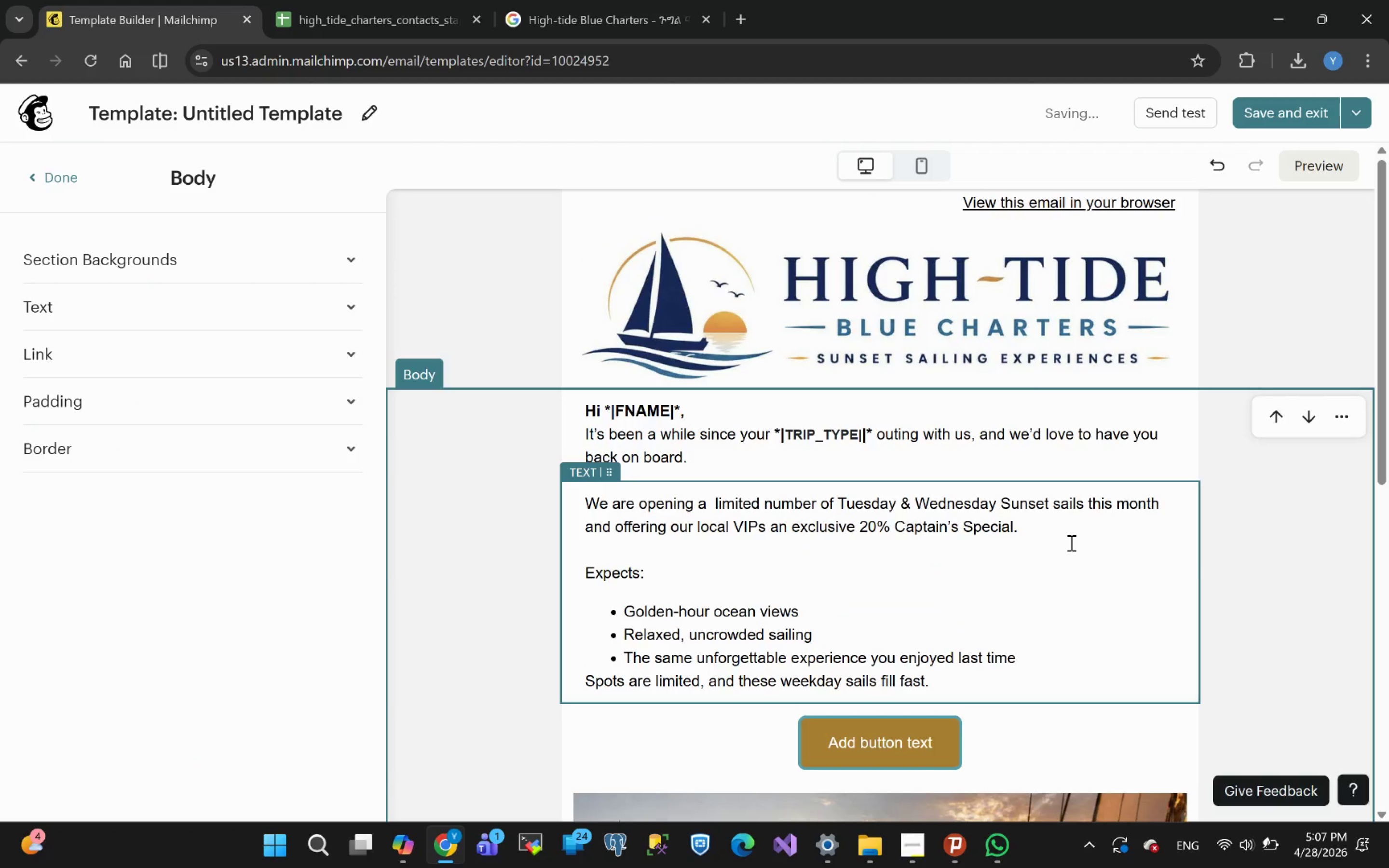 
left_click([944, 581])
 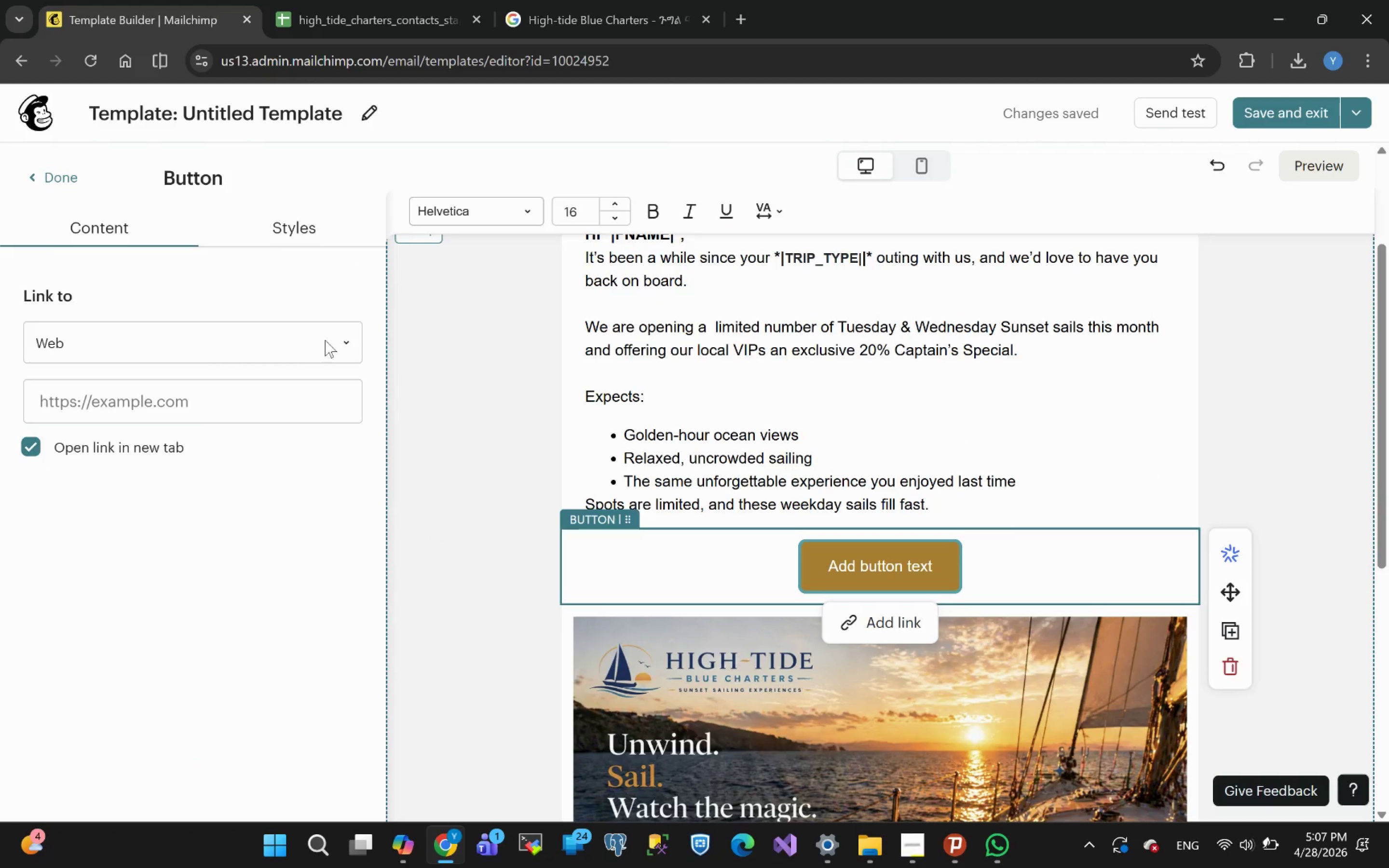 
left_click([300, 232])
 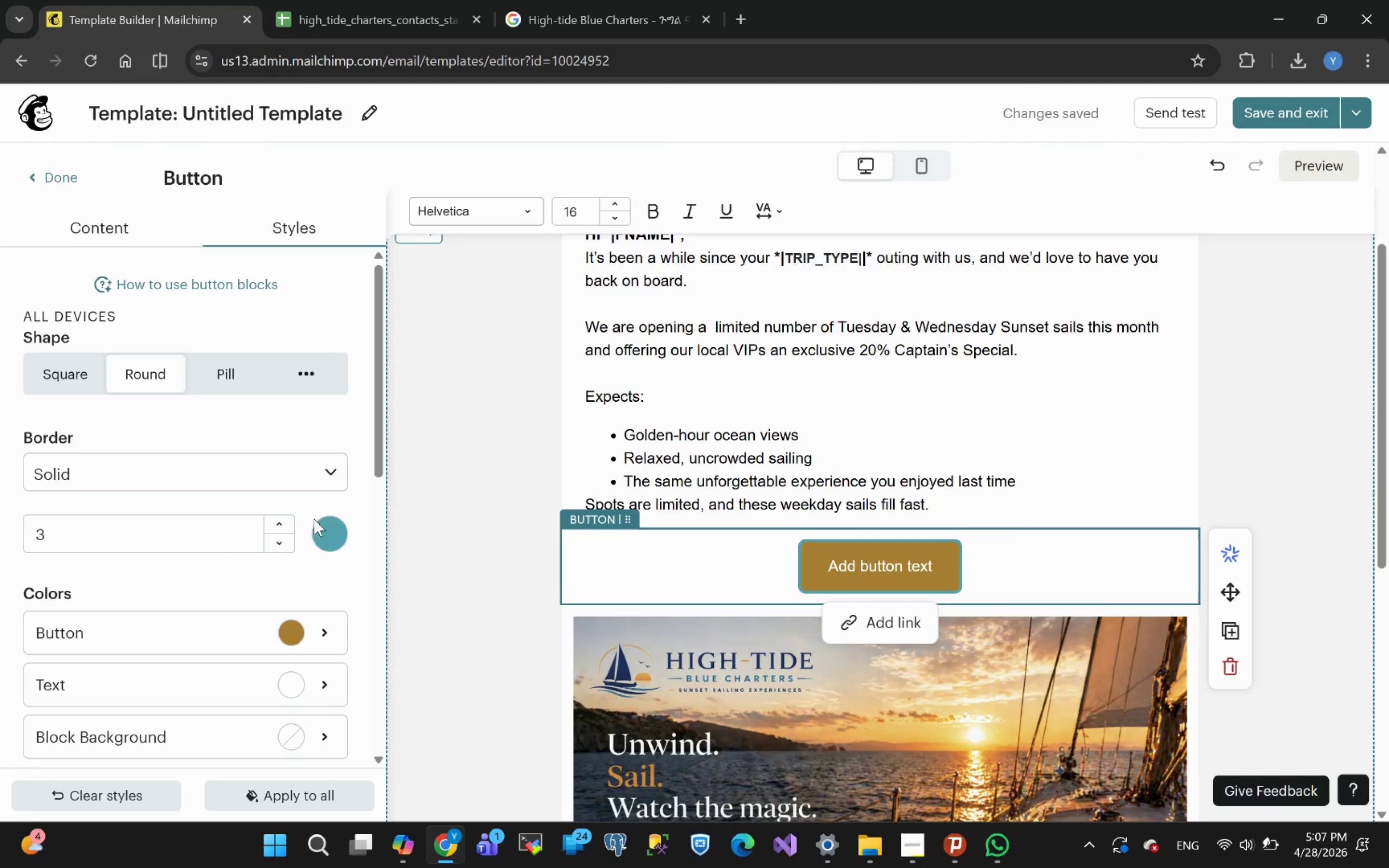 
left_click([326, 528])
 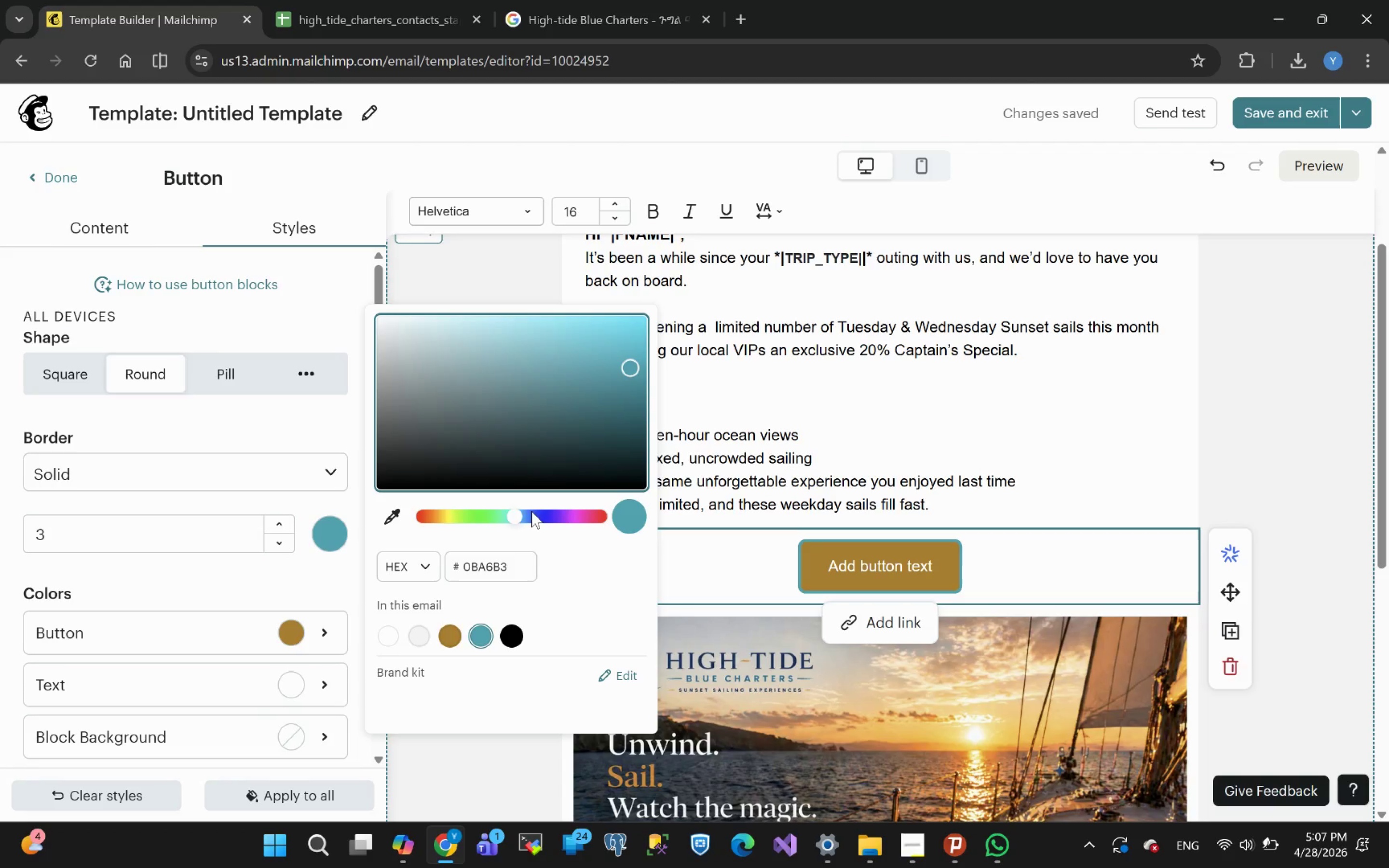 
left_click_drag(start_coordinate=[516, 512], to_coordinate=[525, 514])
 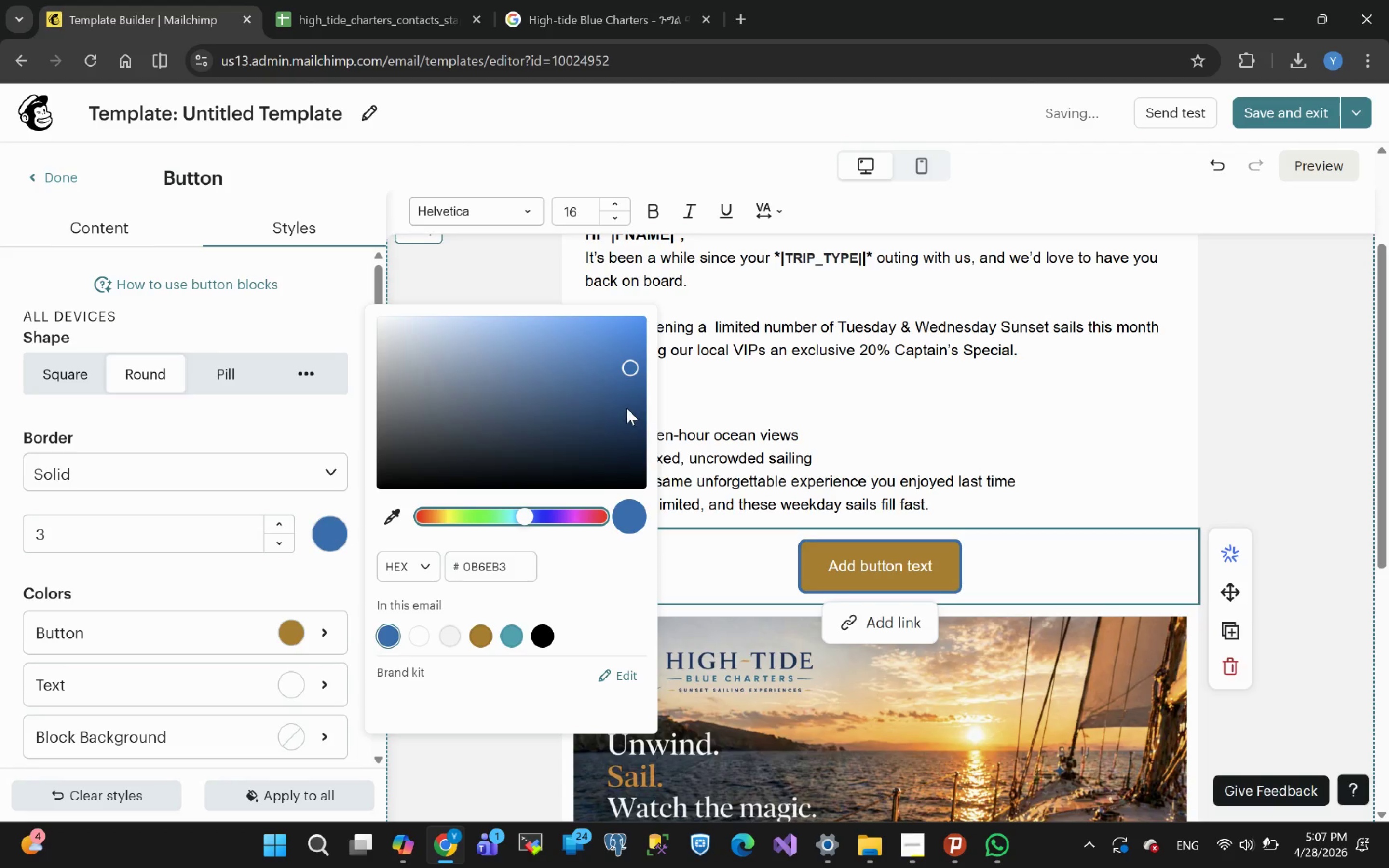 
left_click([627, 405])
 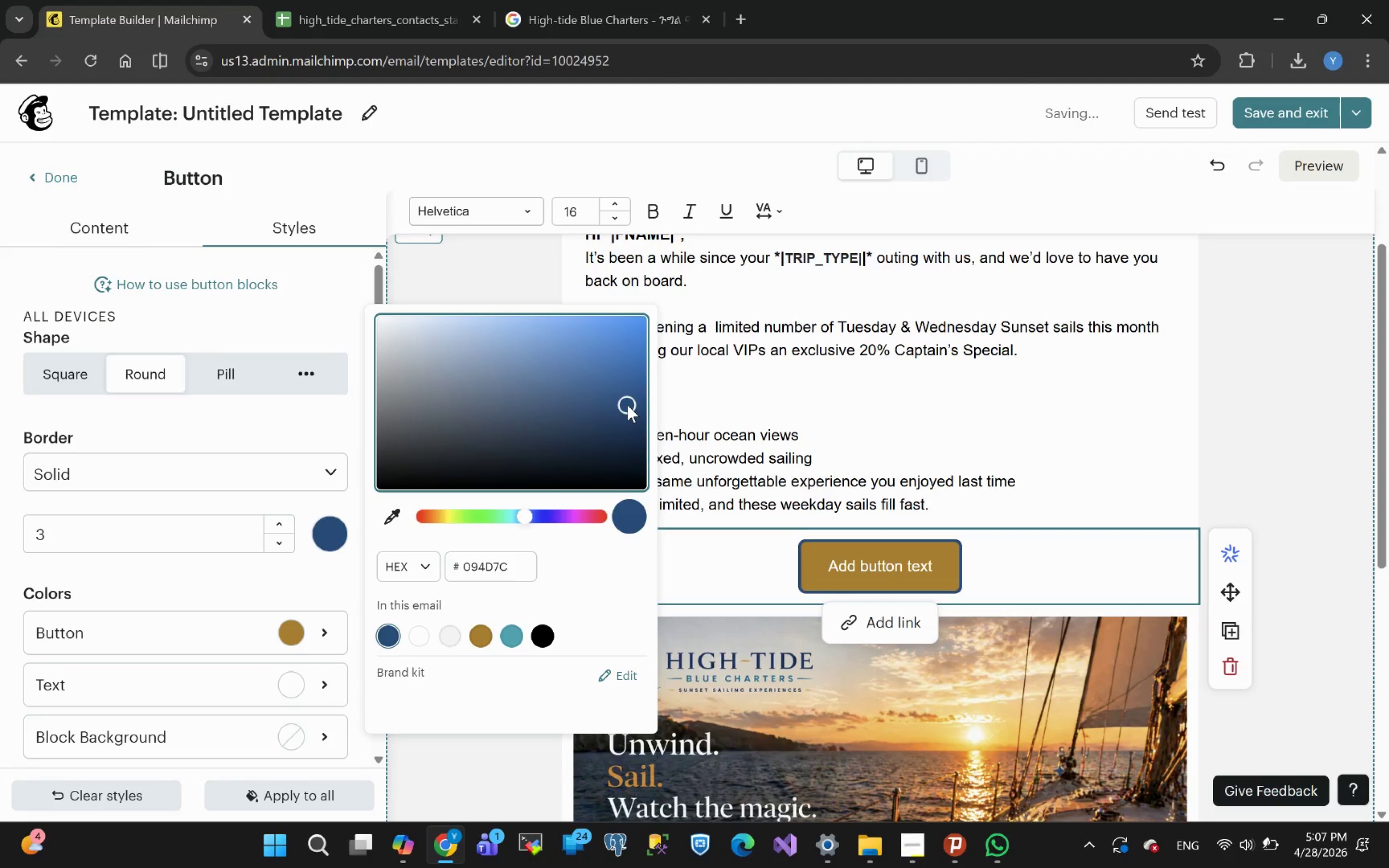 
left_click([631, 422])
 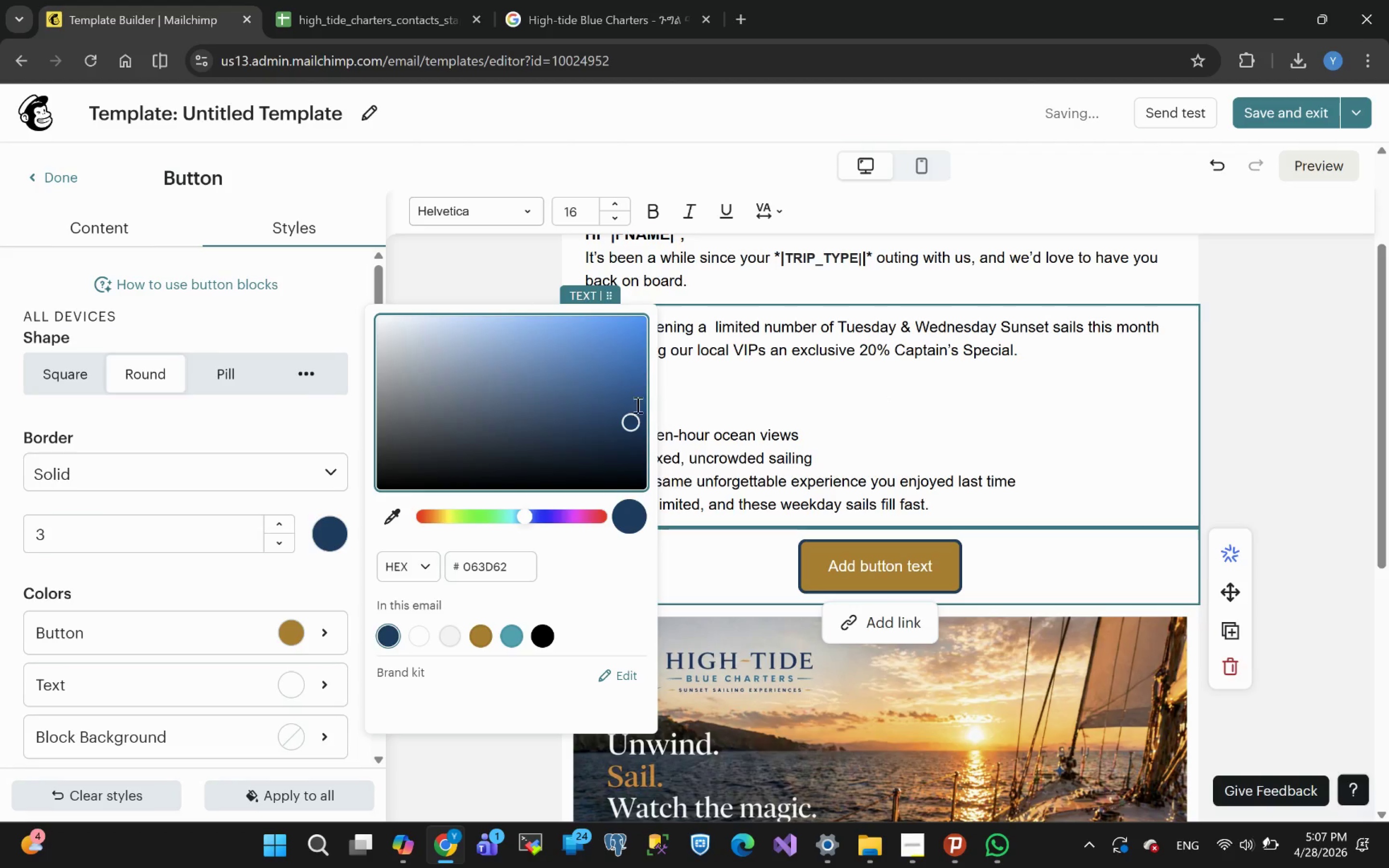 
left_click([632, 404])
 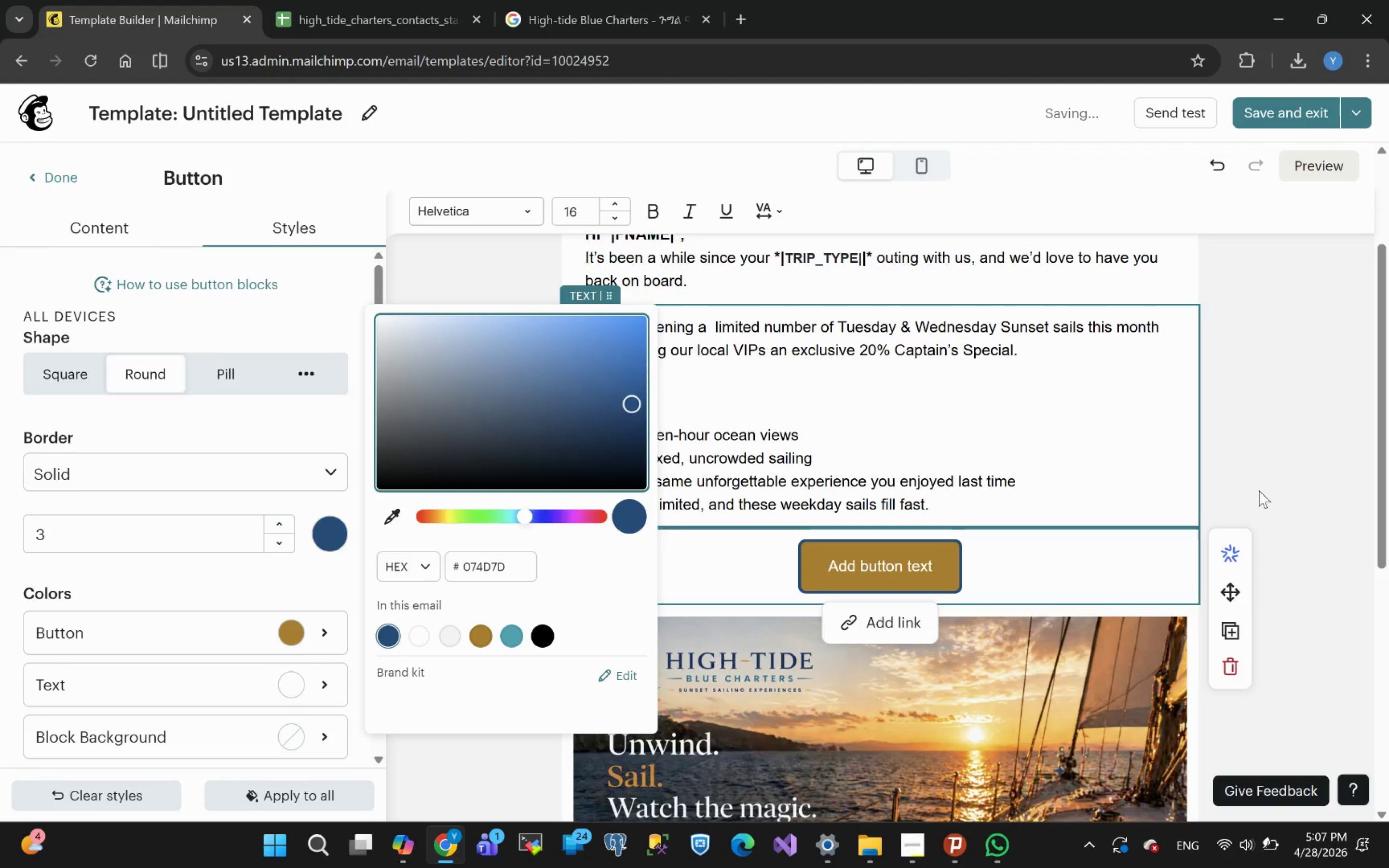 
left_click([1256, 466])
 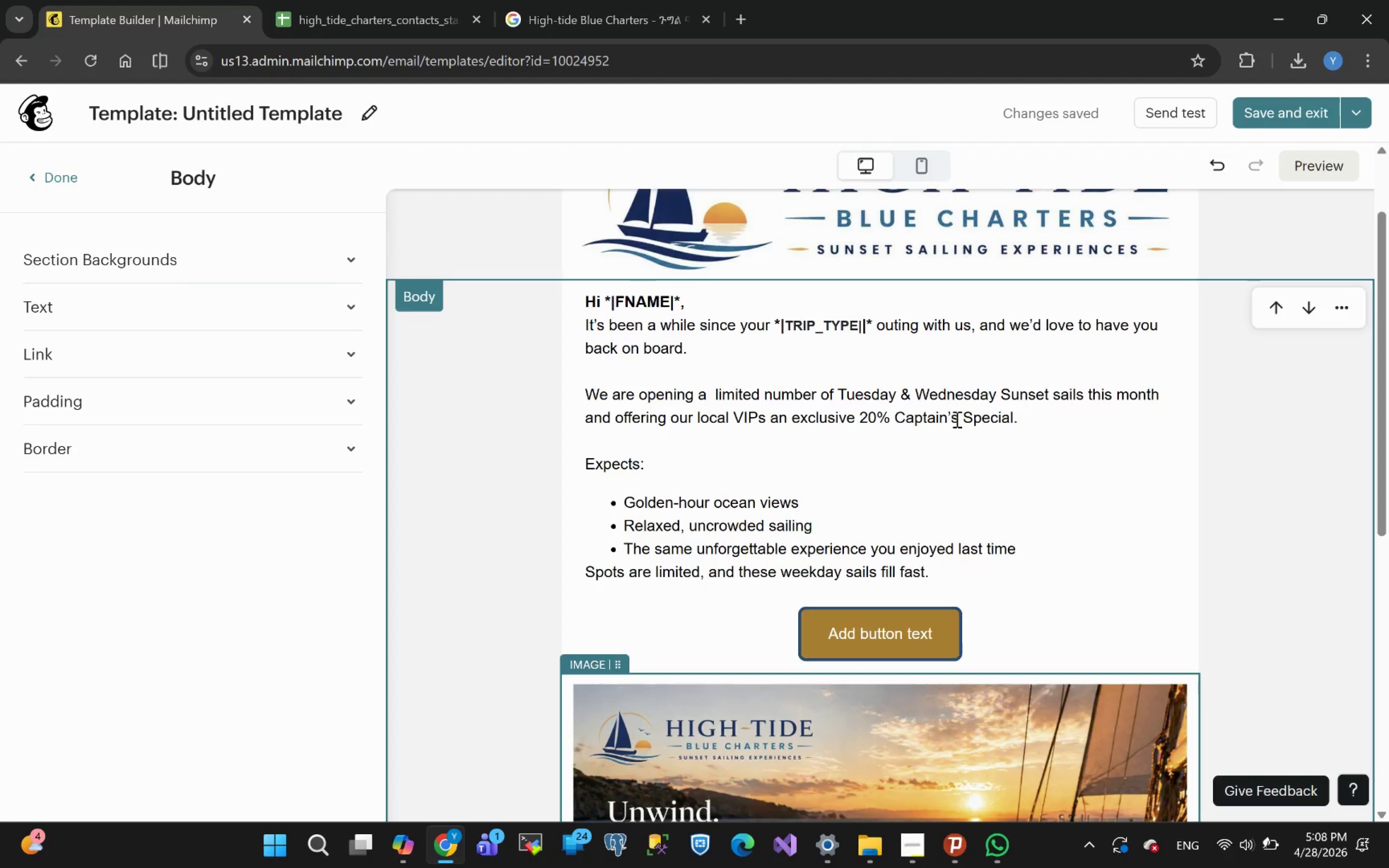 
wait(75.48)
 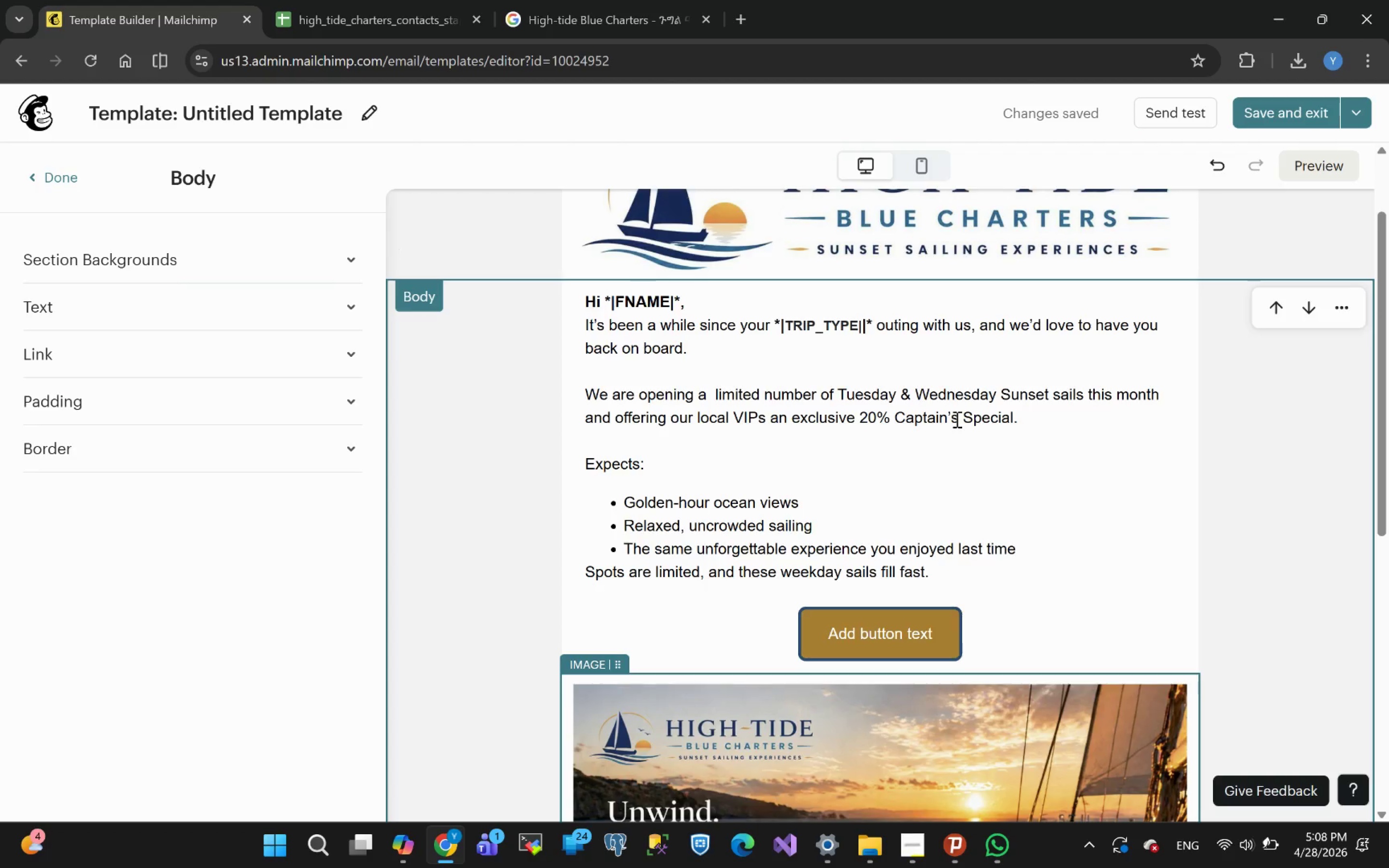 
double_click([885, 633])
 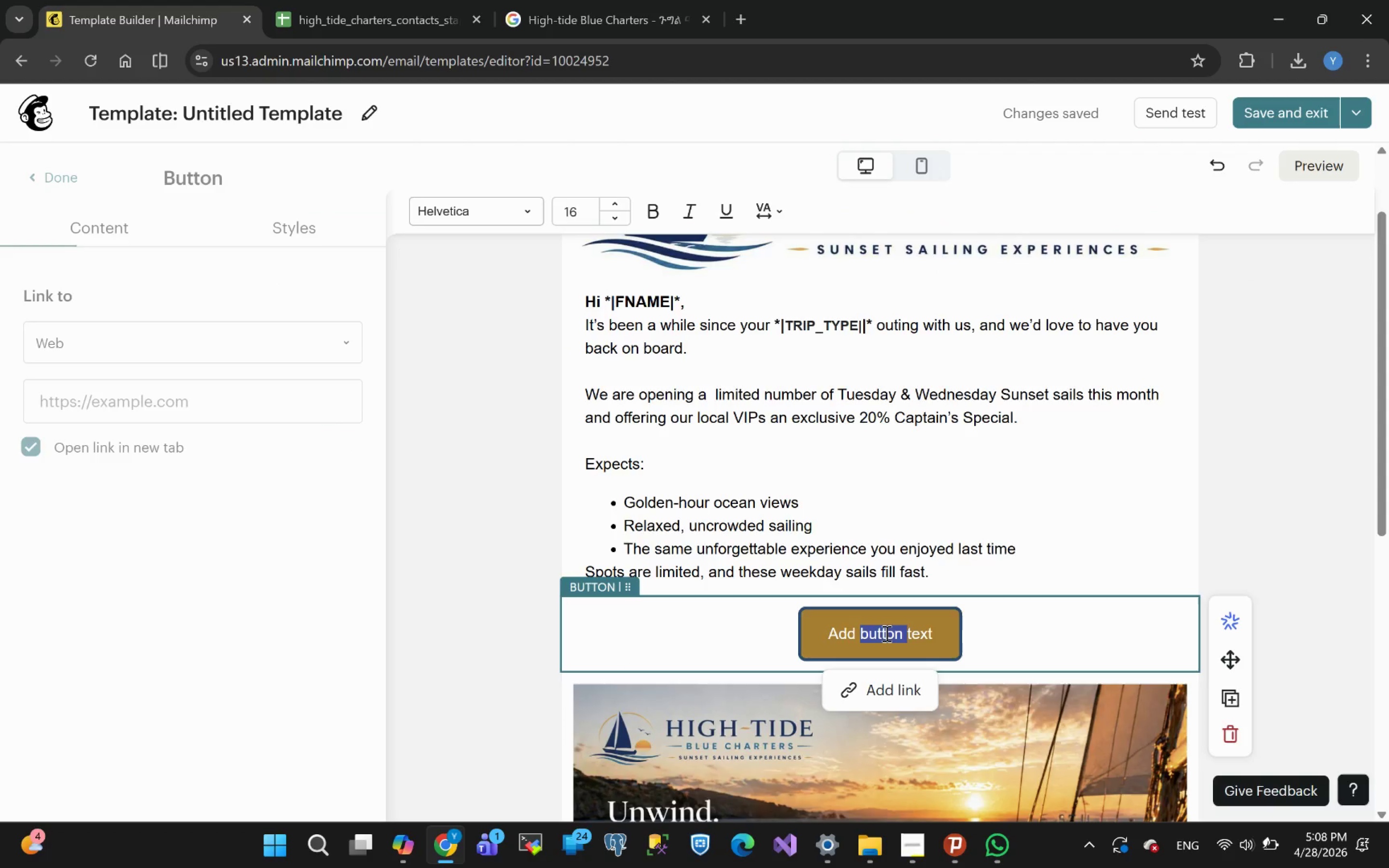 
key(Control+A)
 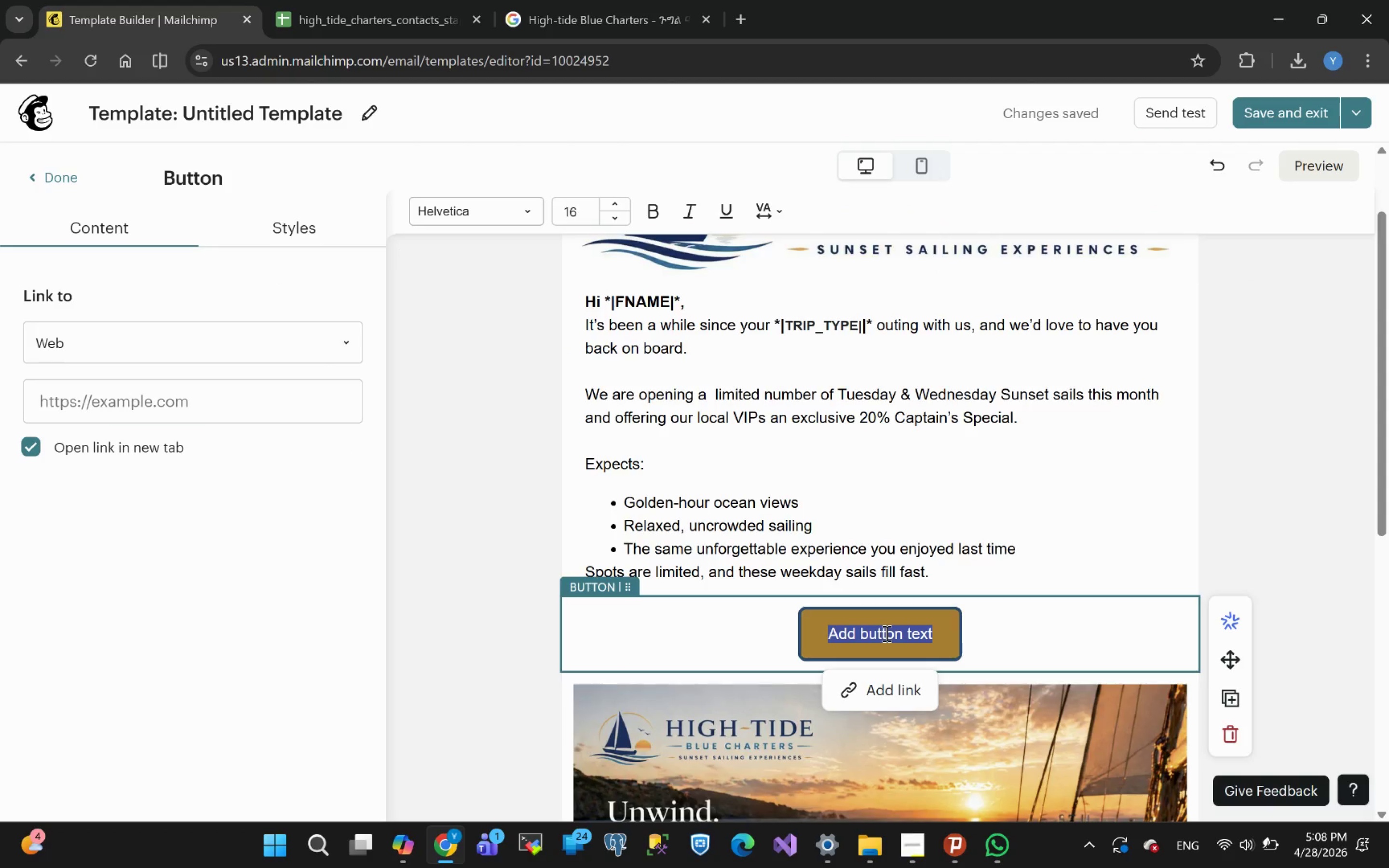 
type(Book My Sunset Sil)
 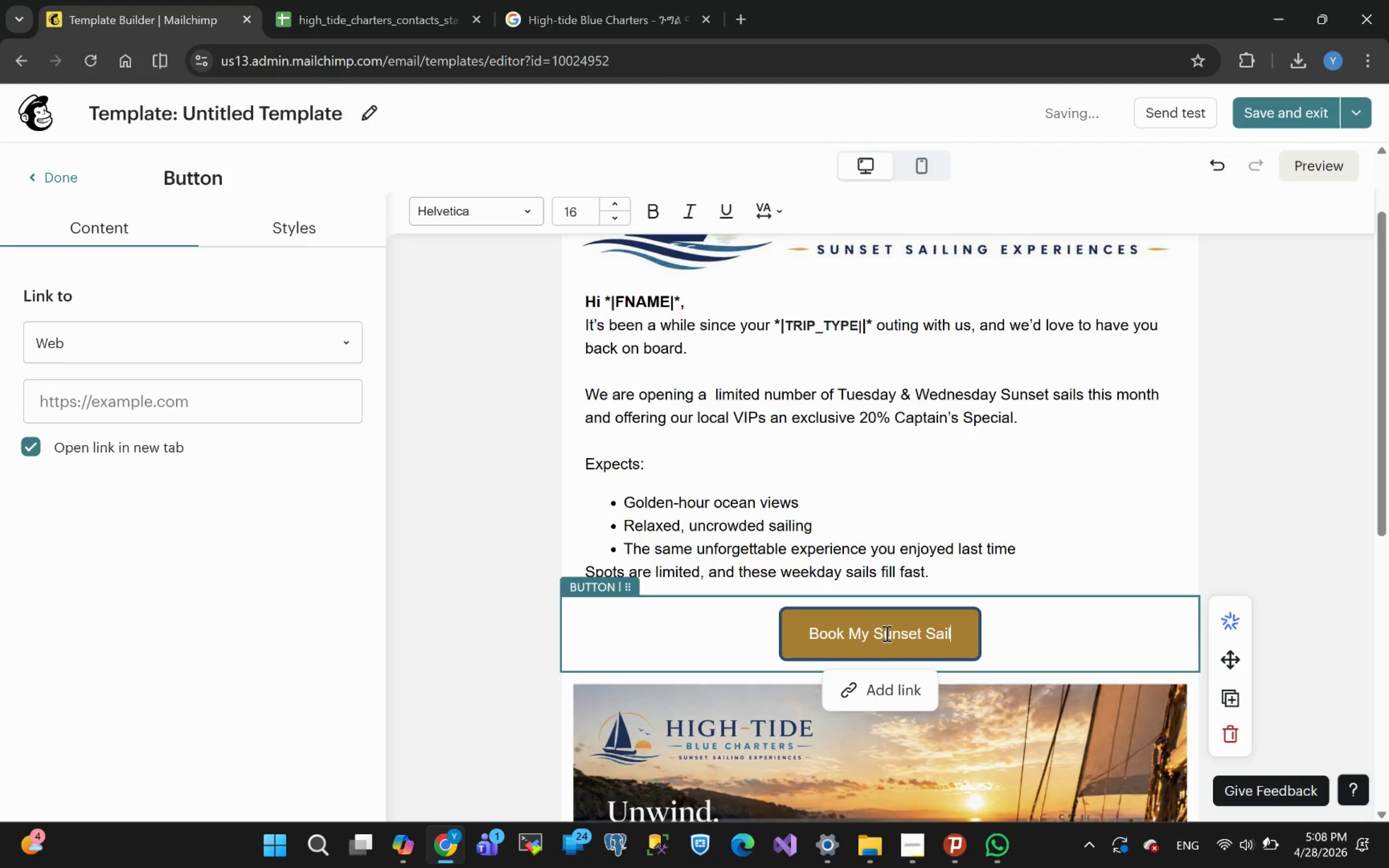 
wait(18.88)
 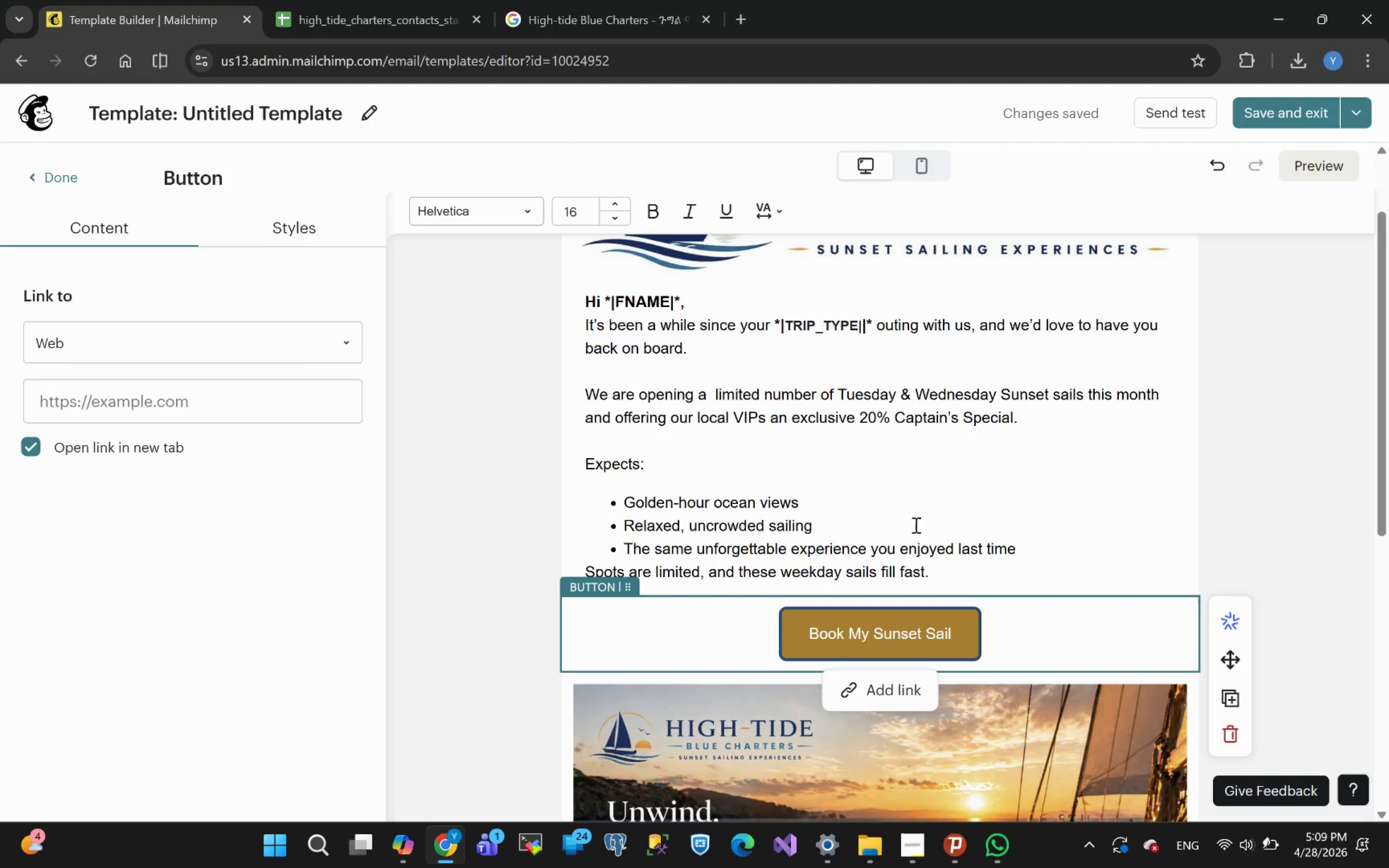 
left_click([576, 0])